 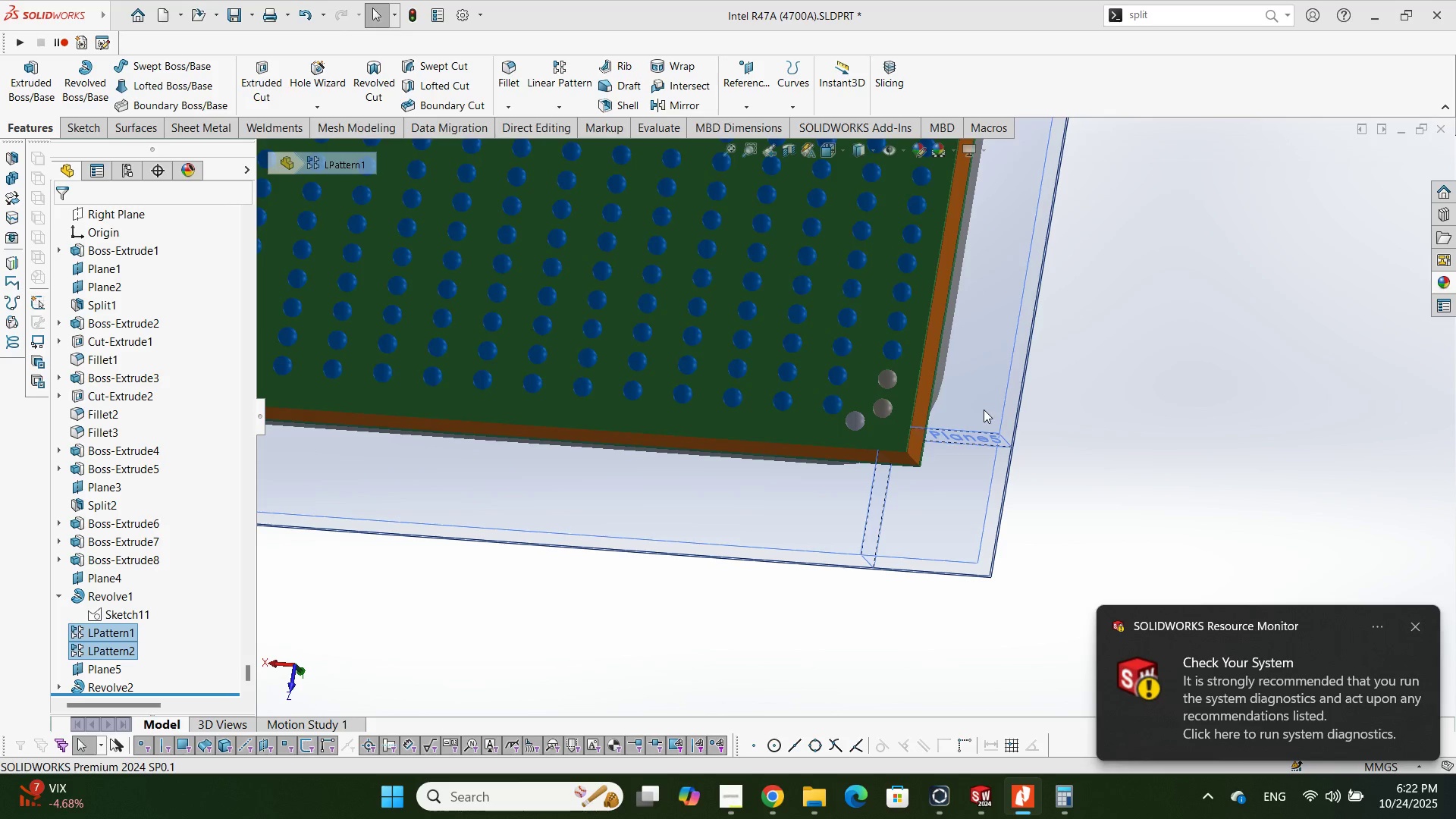 
left_click([1097, 315])
 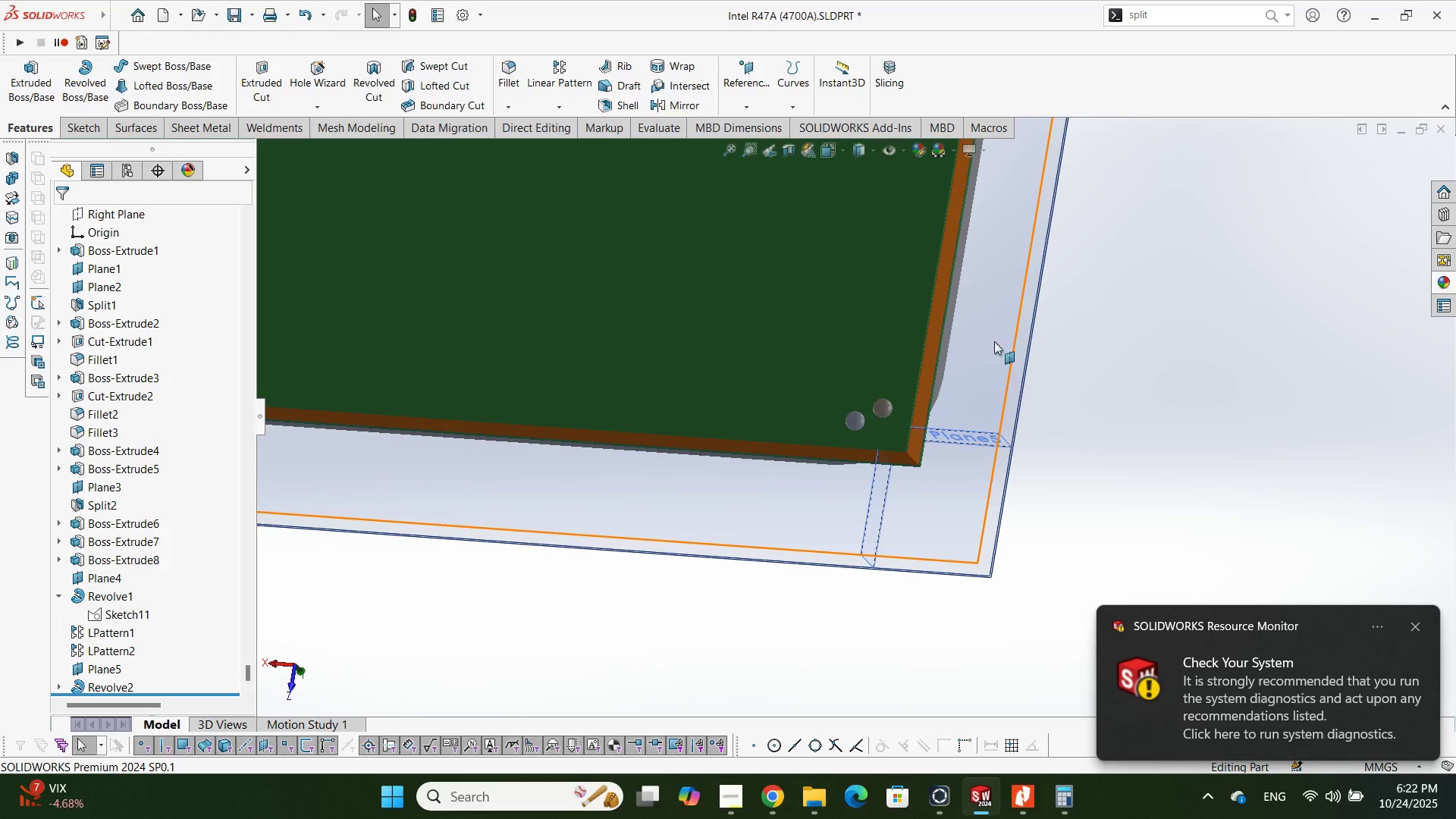 
scroll: coordinate [871, 359], scroll_direction: down, amount: 2.0
 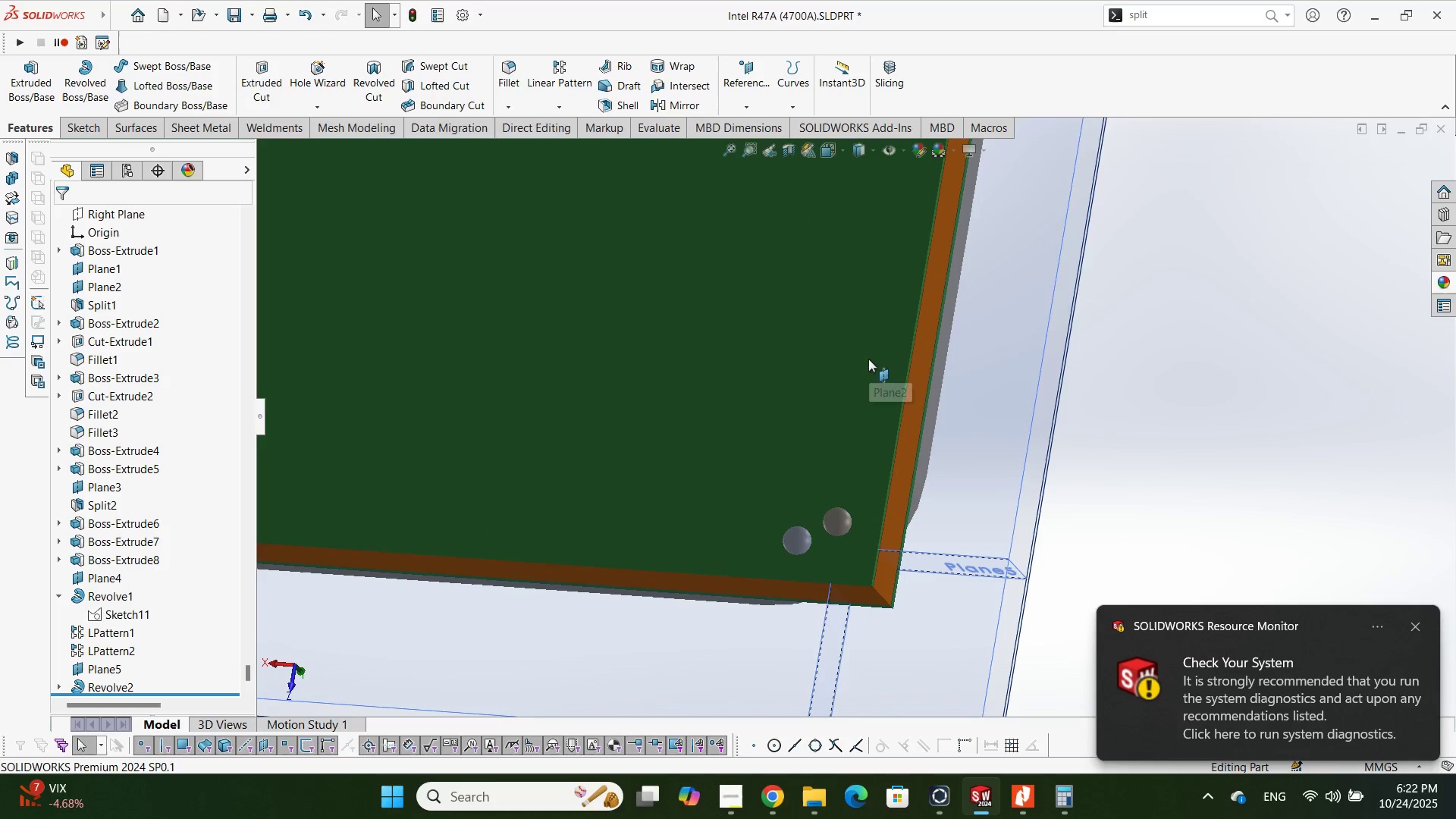 
key(Control+S)
 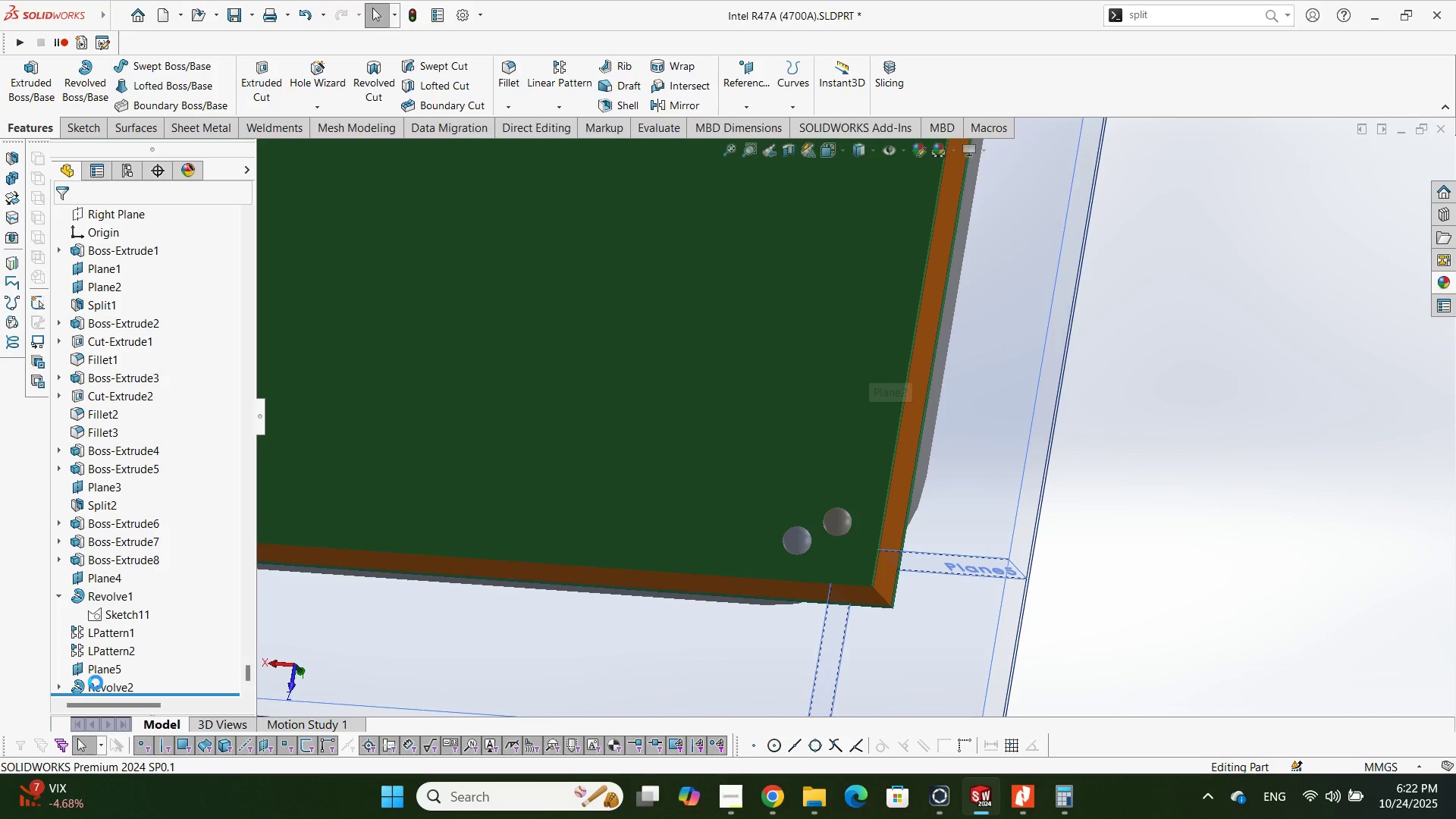 
wait(10.16)
 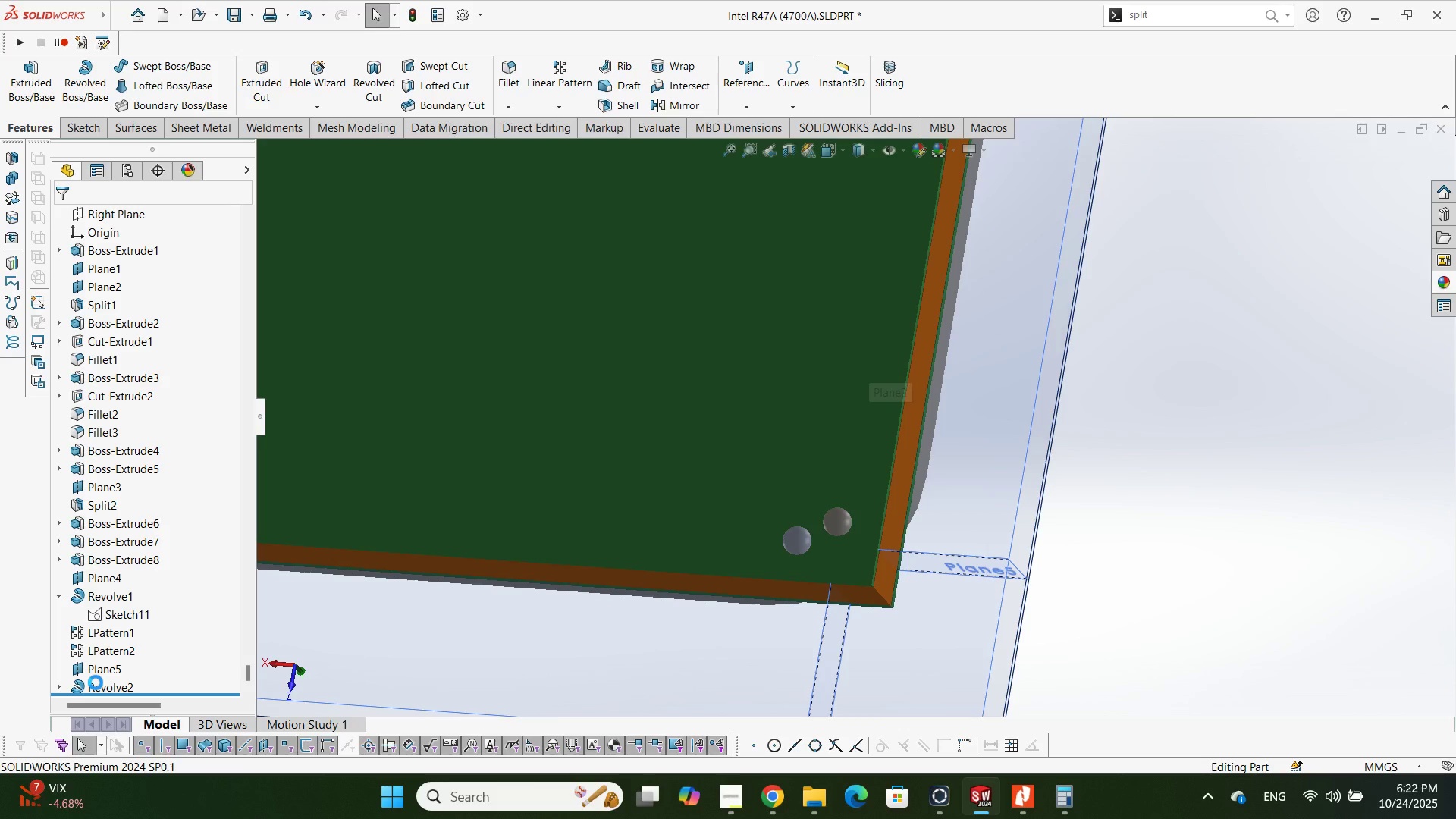 
left_click([113, 685])
 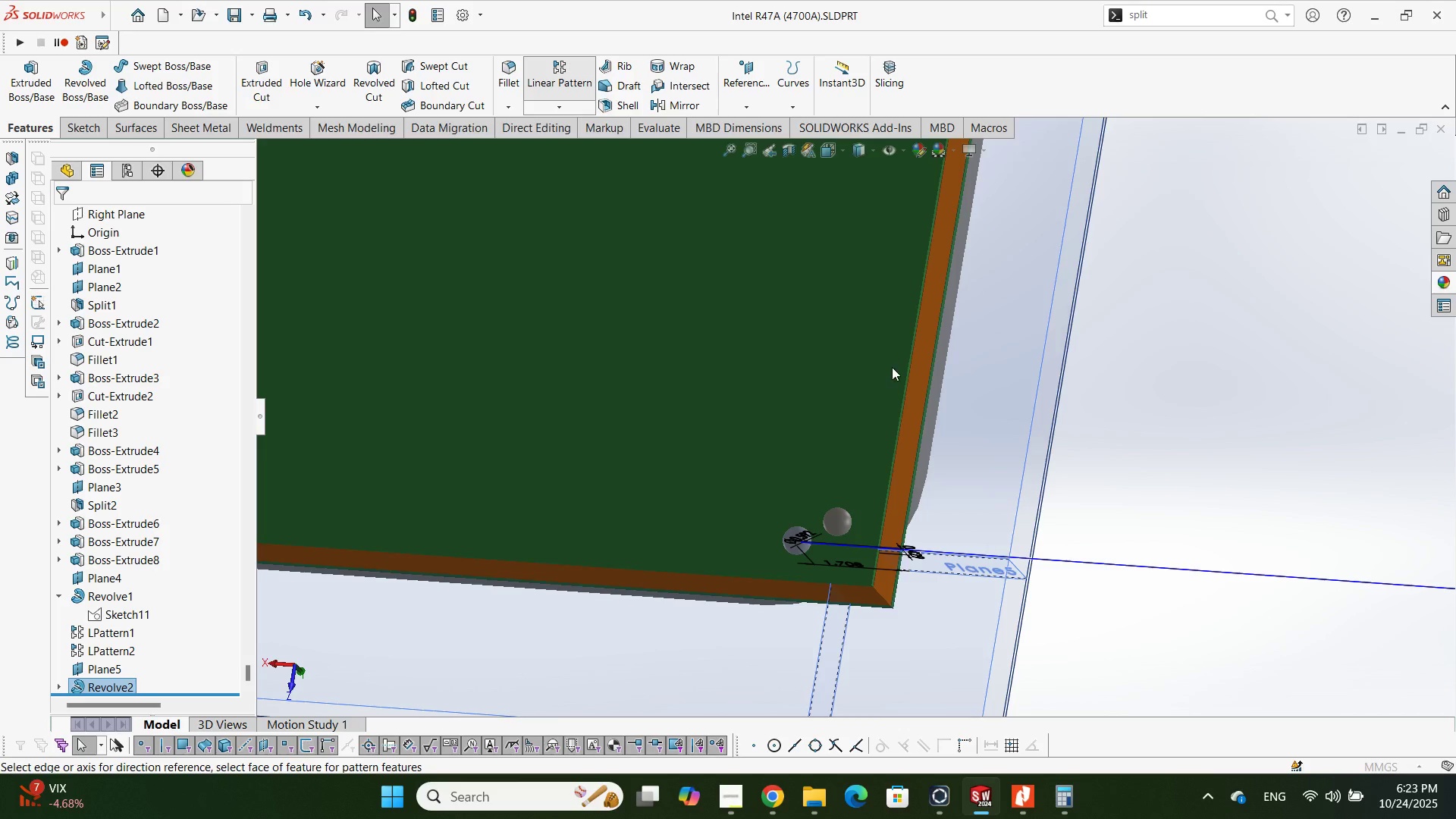 
wait(5.27)
 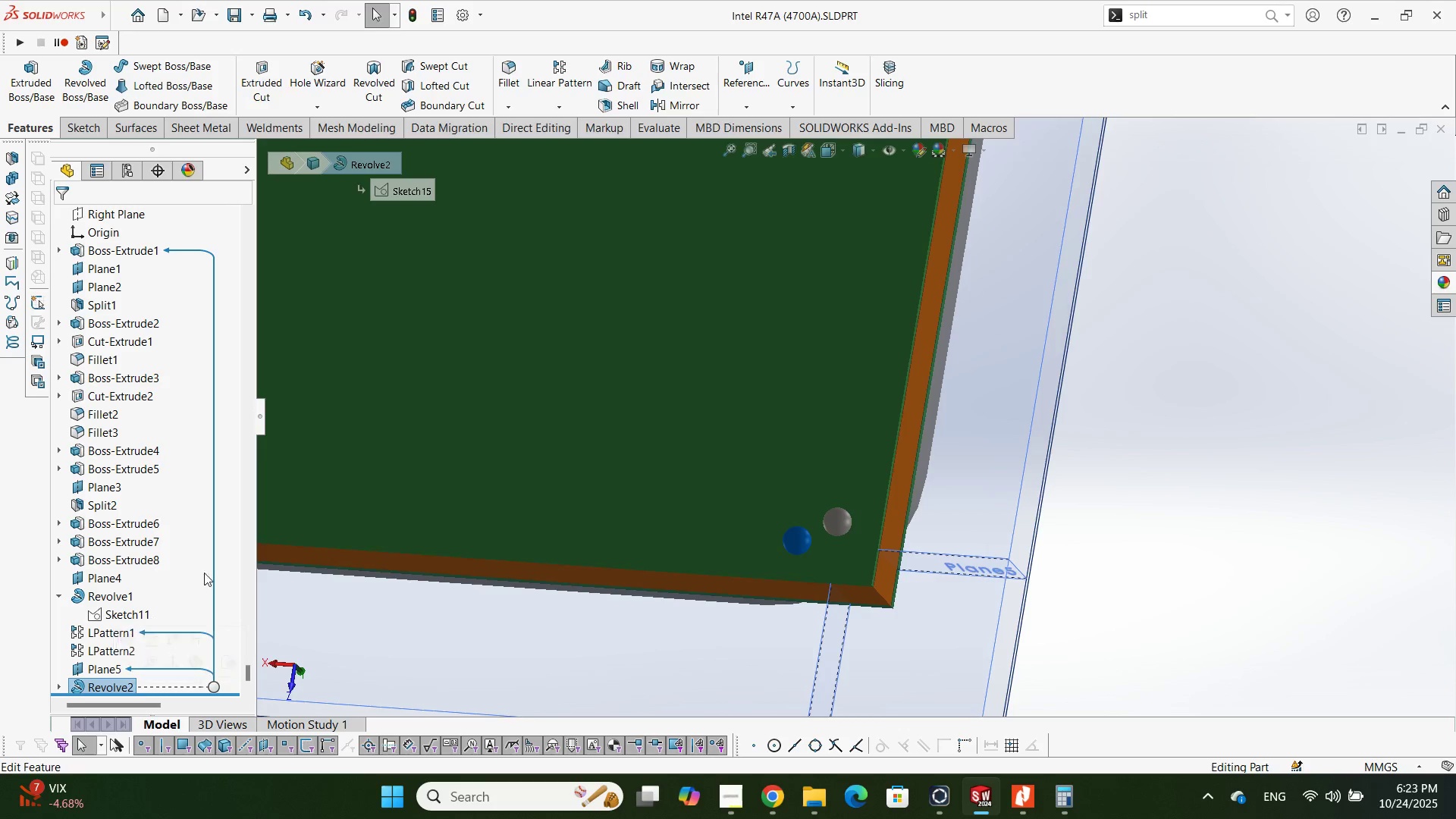 
left_click([905, 379])
 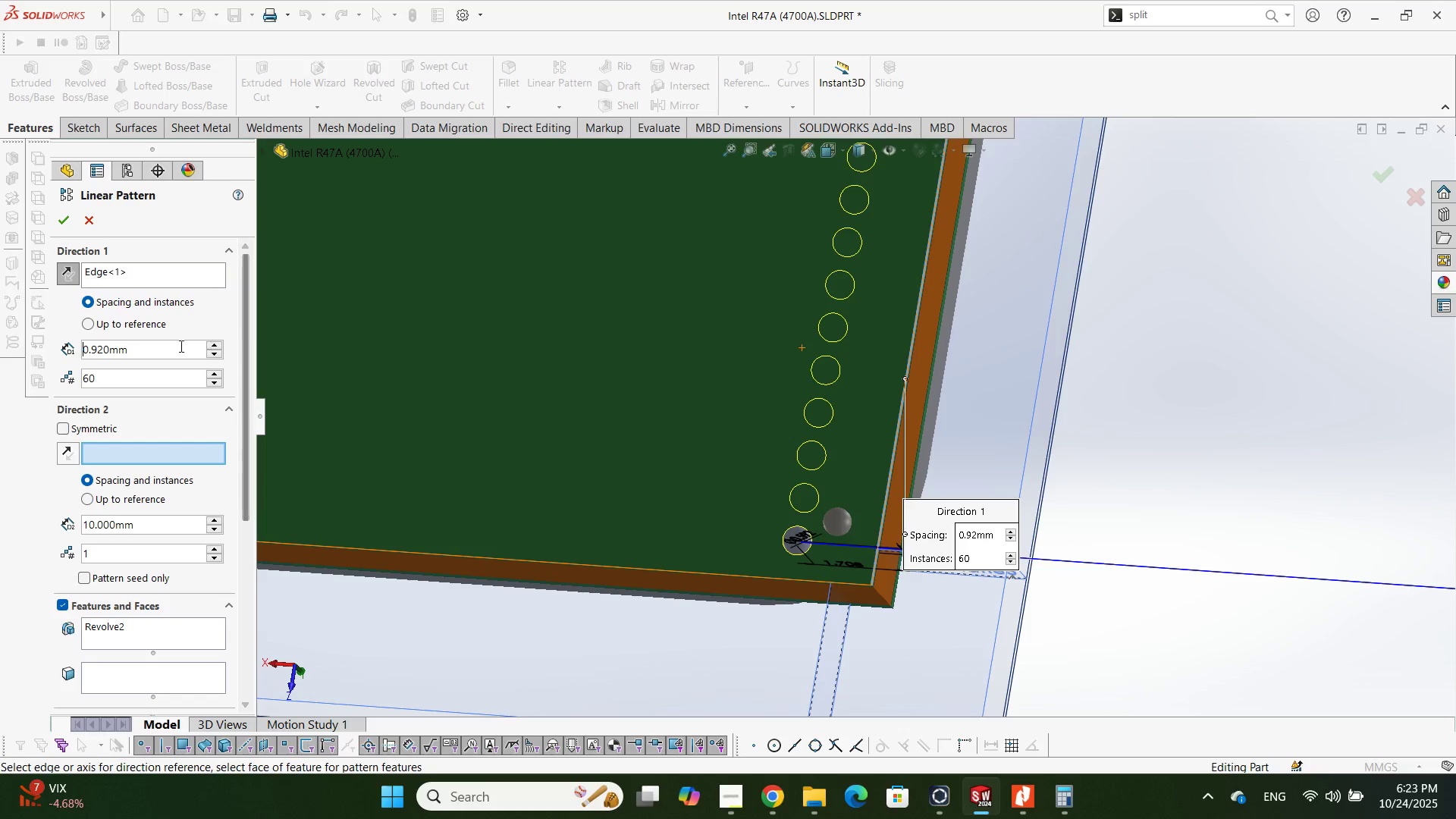 
left_click([124, 382])
 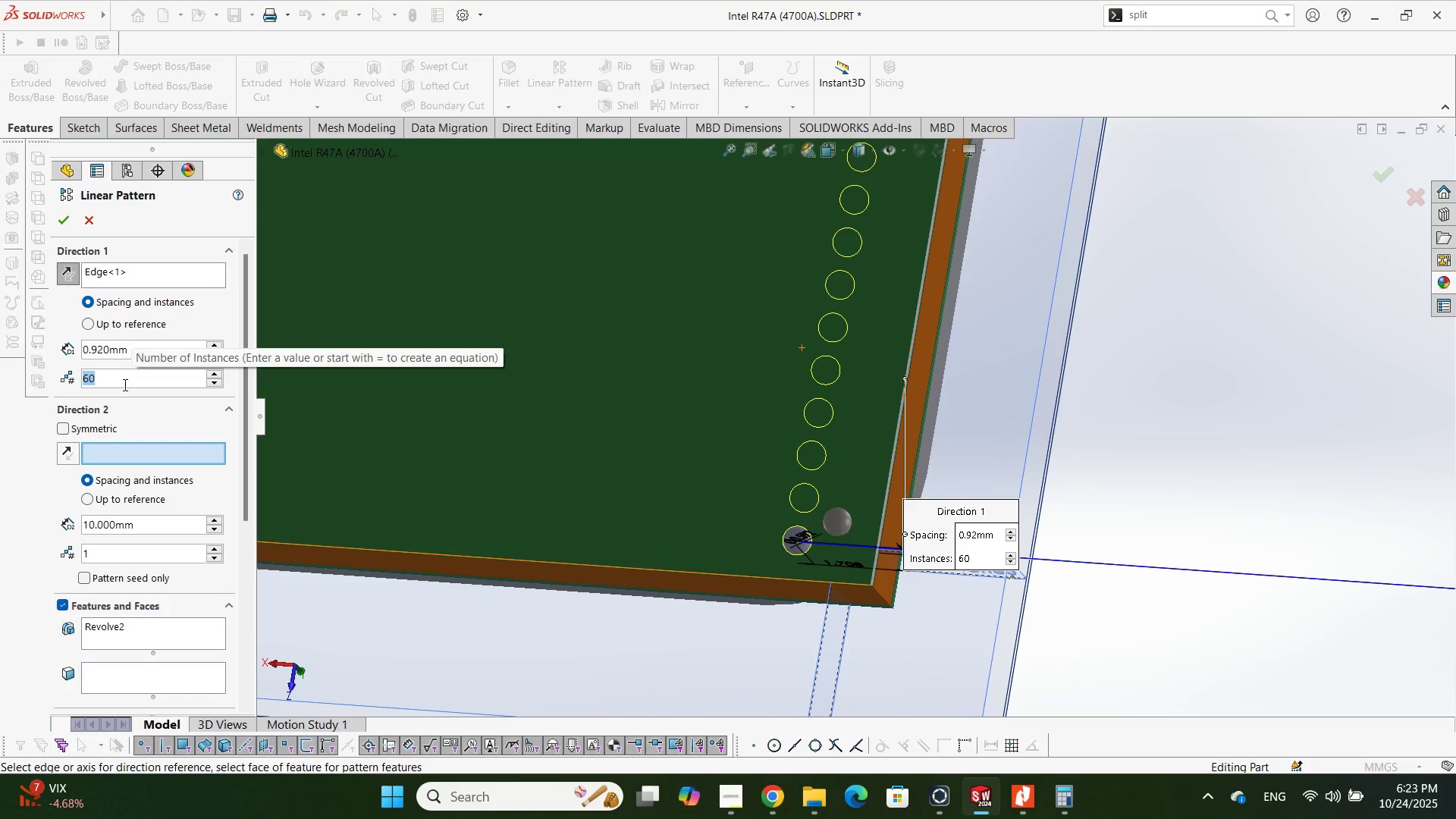 
key(Numpad7)
 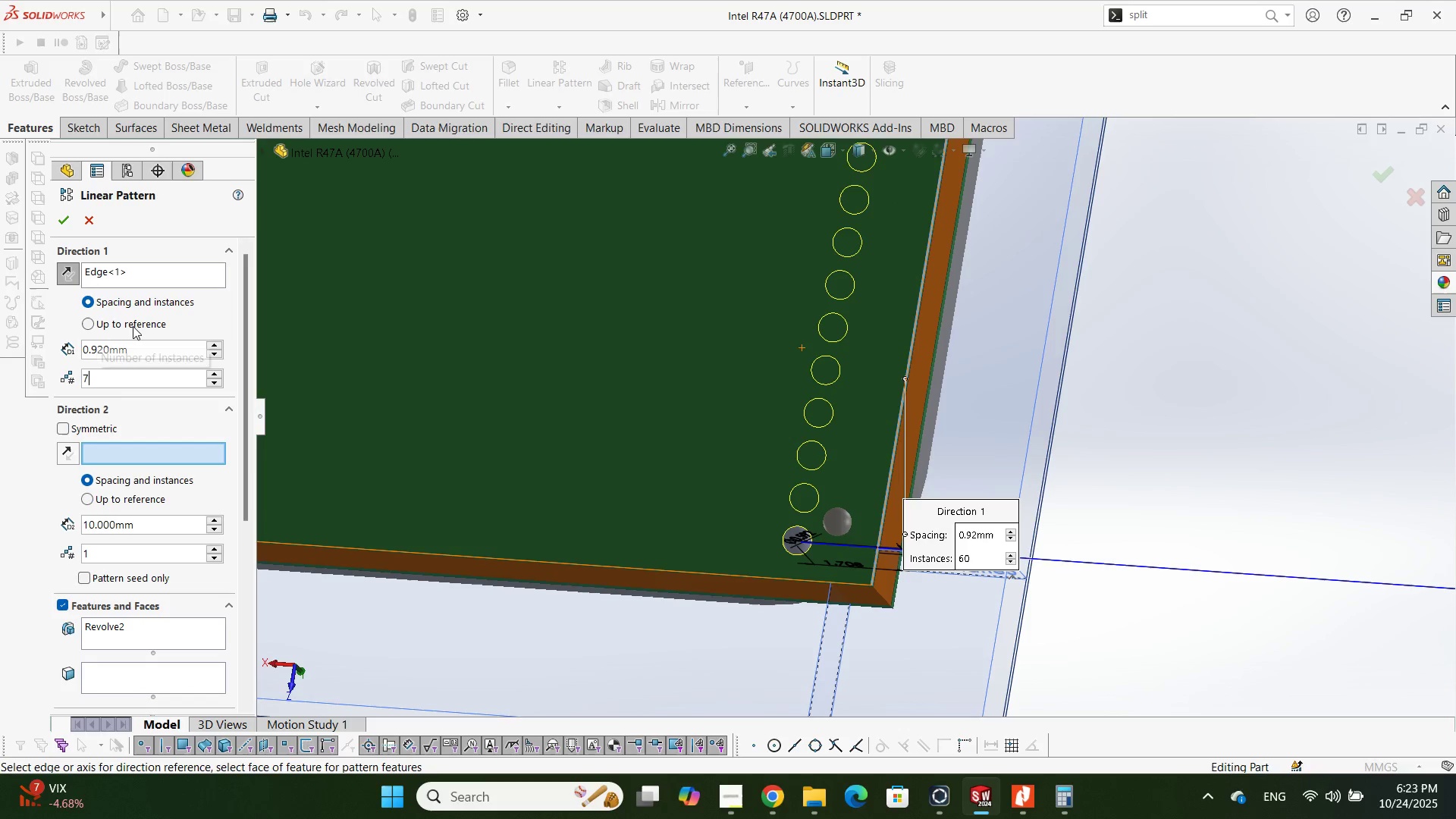 
key(Numpad1)
 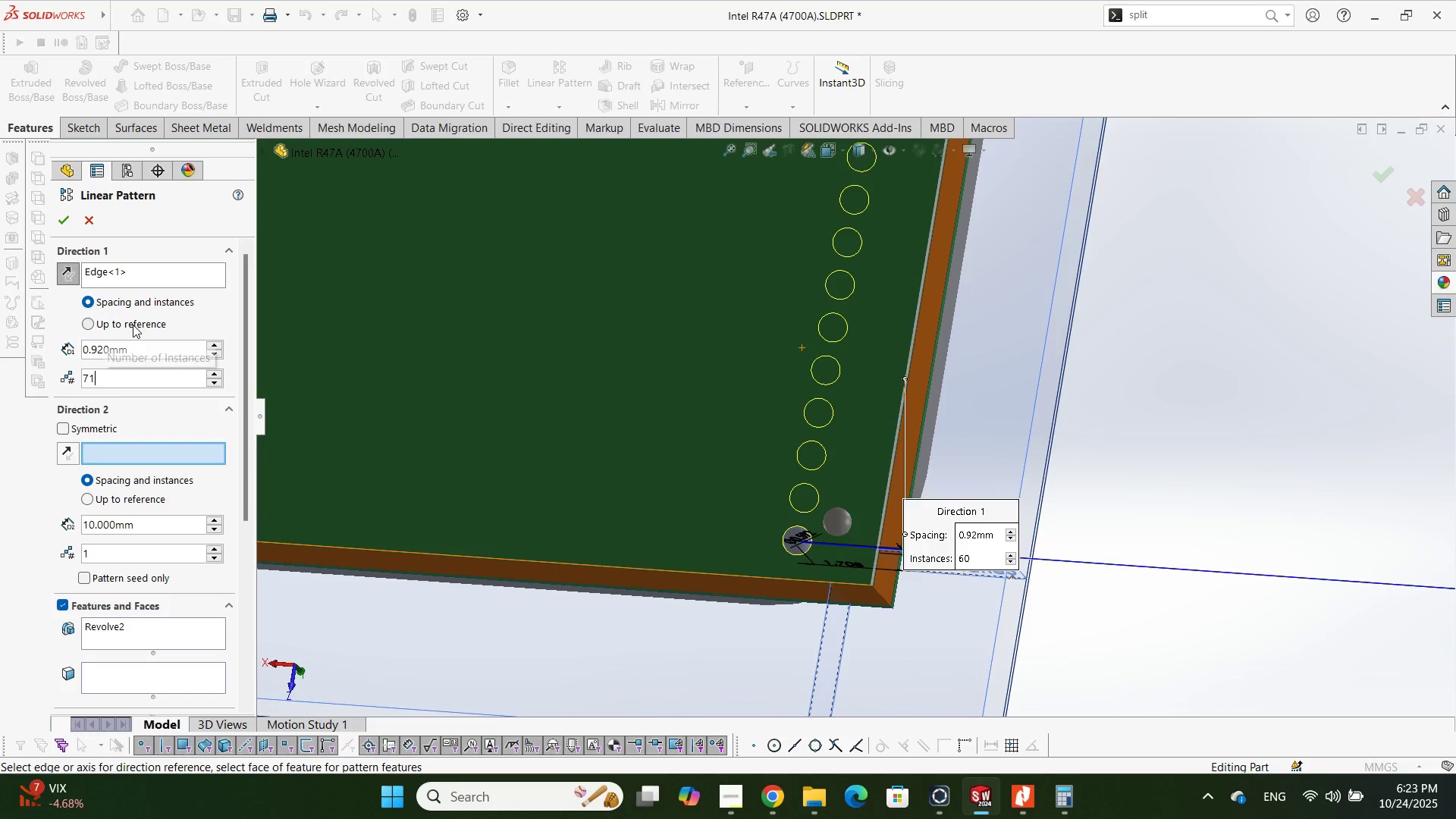 
key(NumpadEnter)
 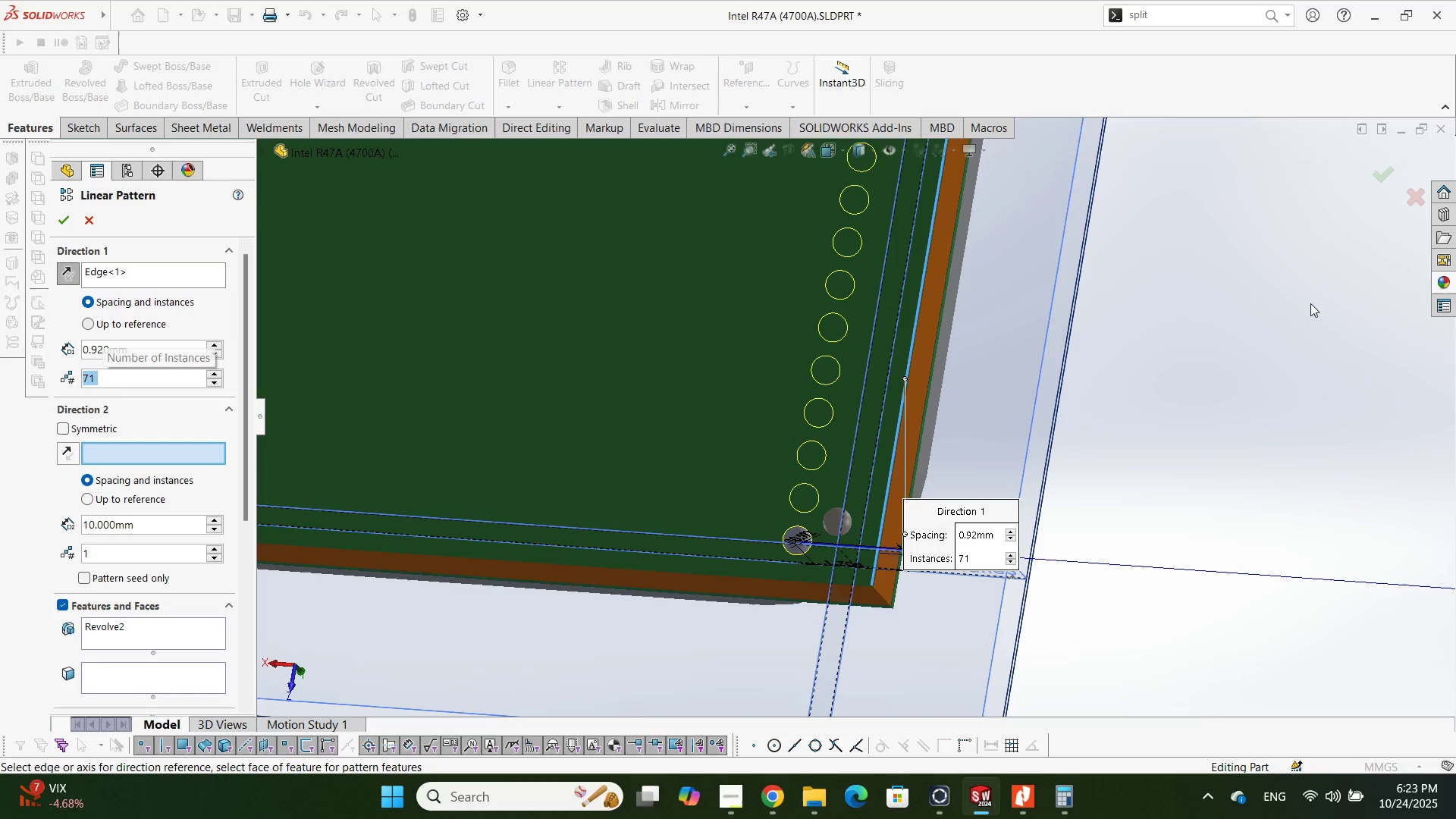 
scroll: coordinate [811, 435], scroll_direction: down, amount: 2.0
 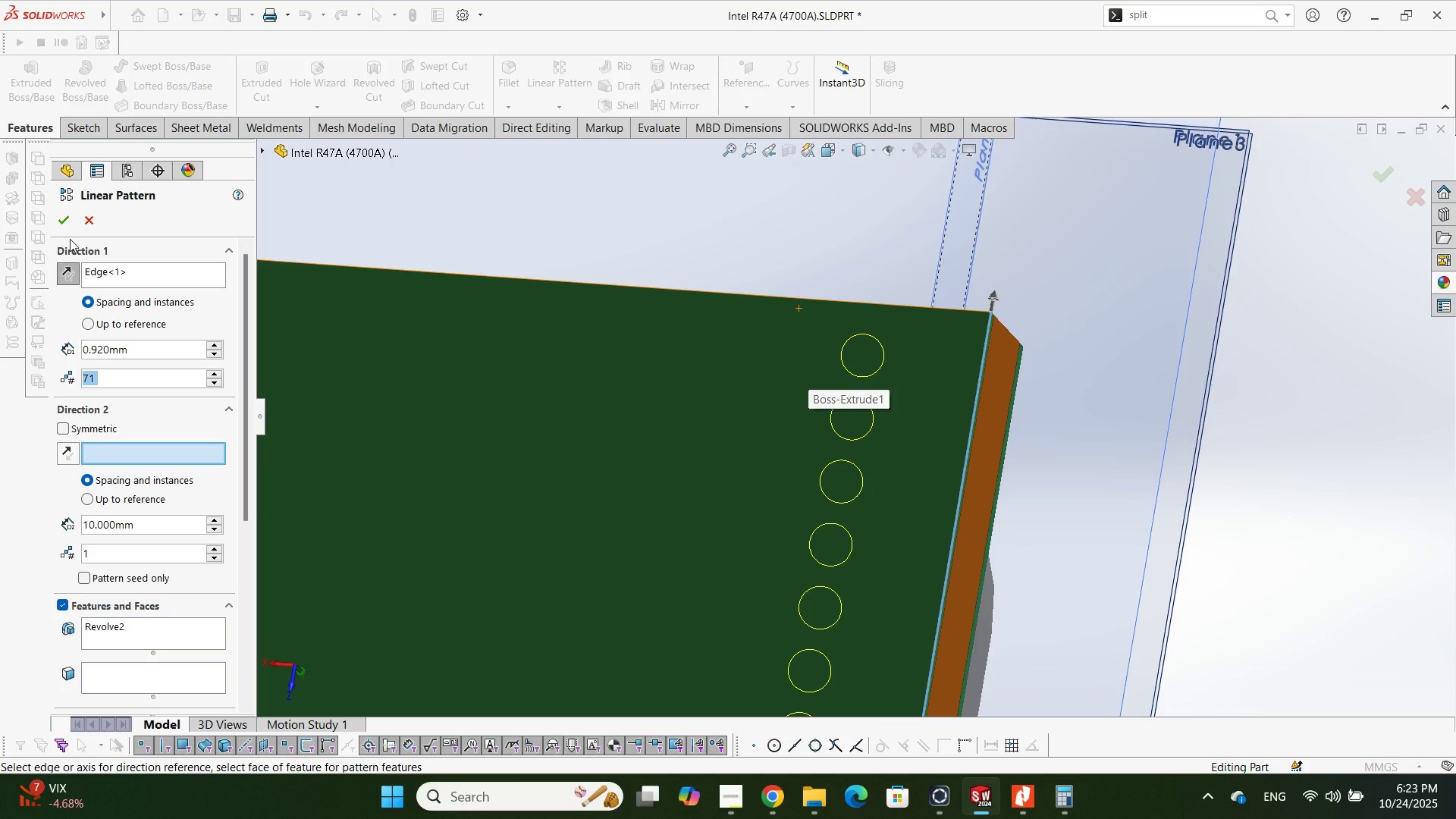 
left_click([67, 219])
 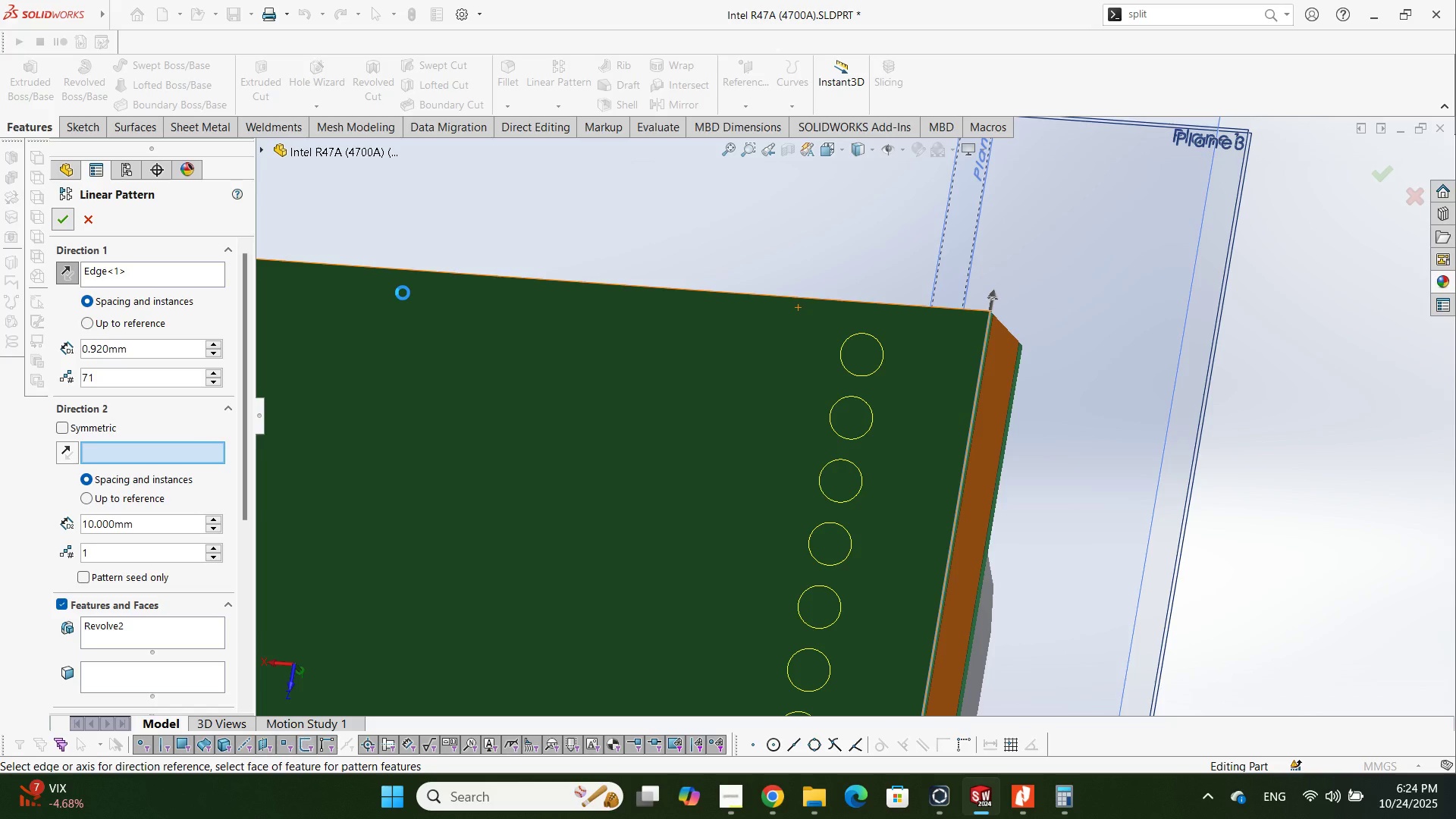 
wait(56.33)
 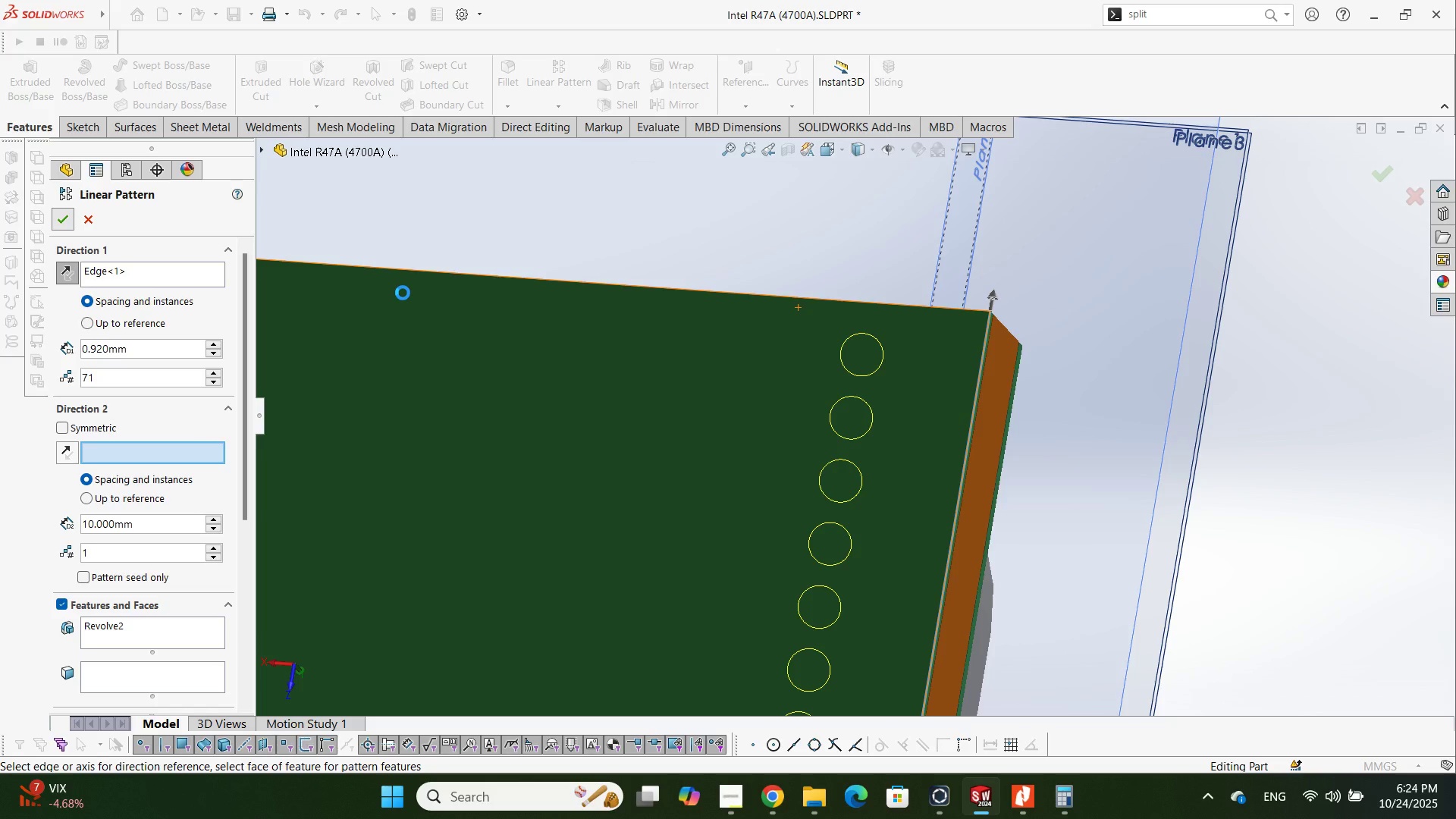 
left_click([732, 818])